 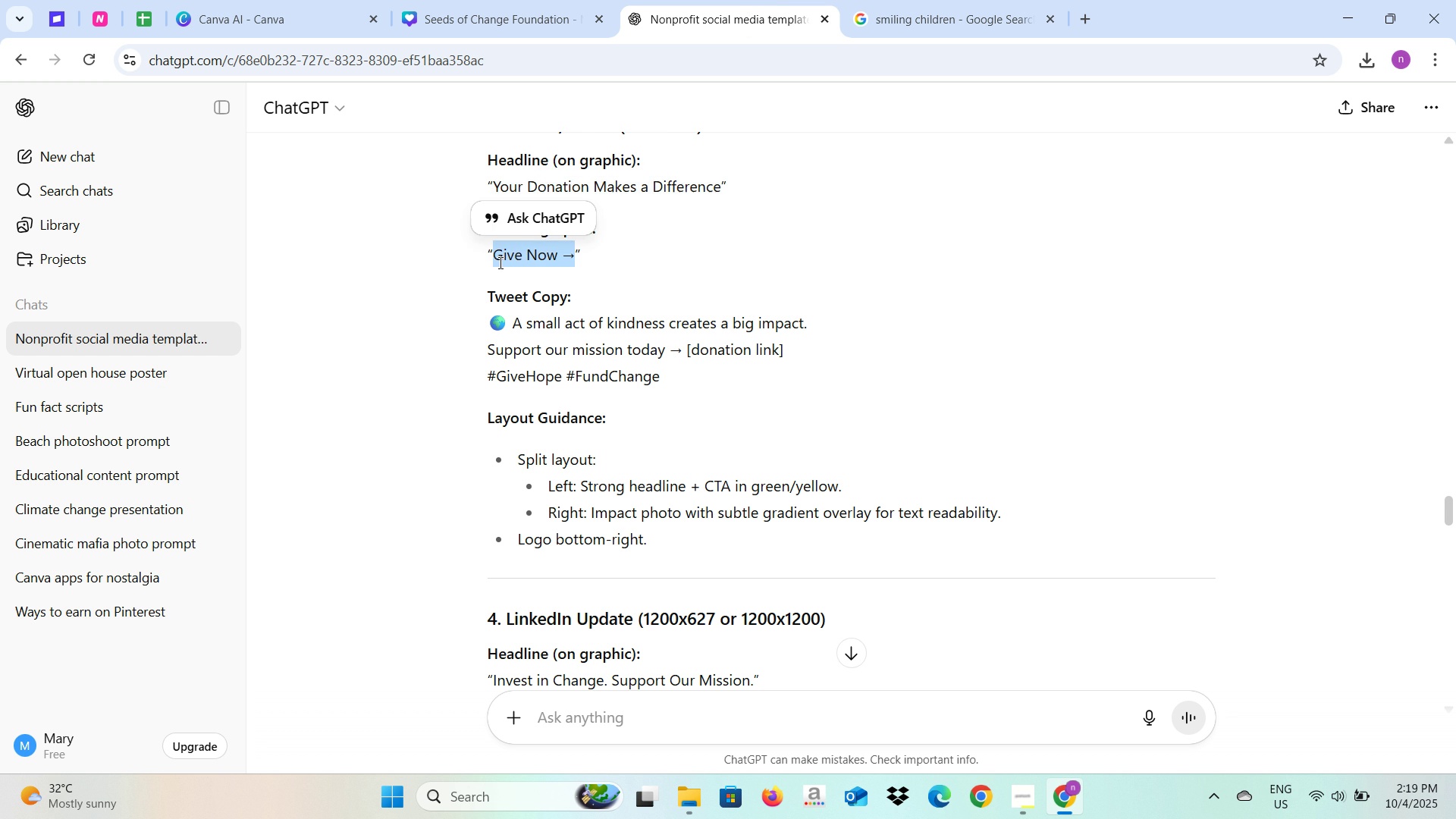 
key(Control+C)
 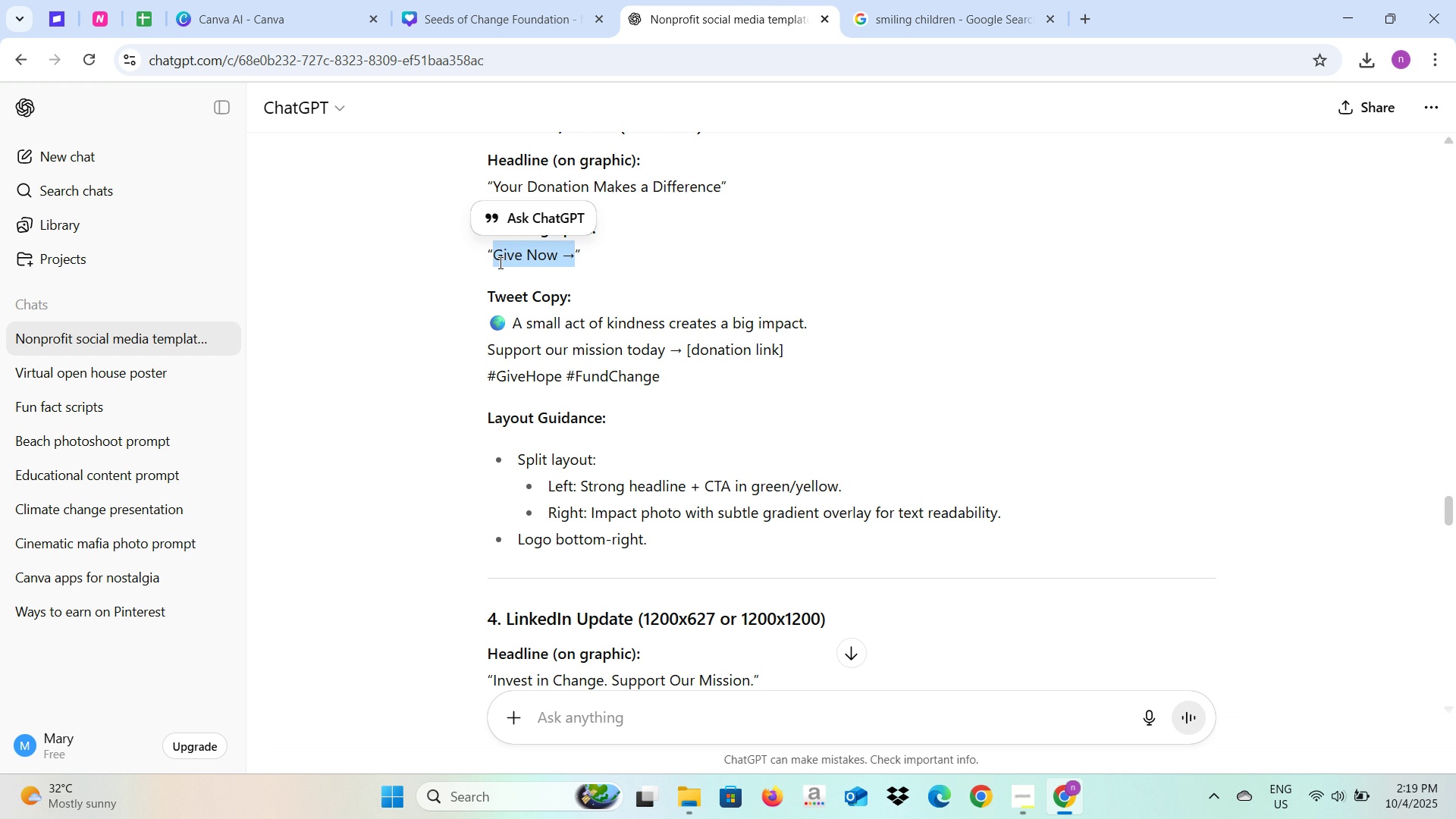 
wait(5.48)
 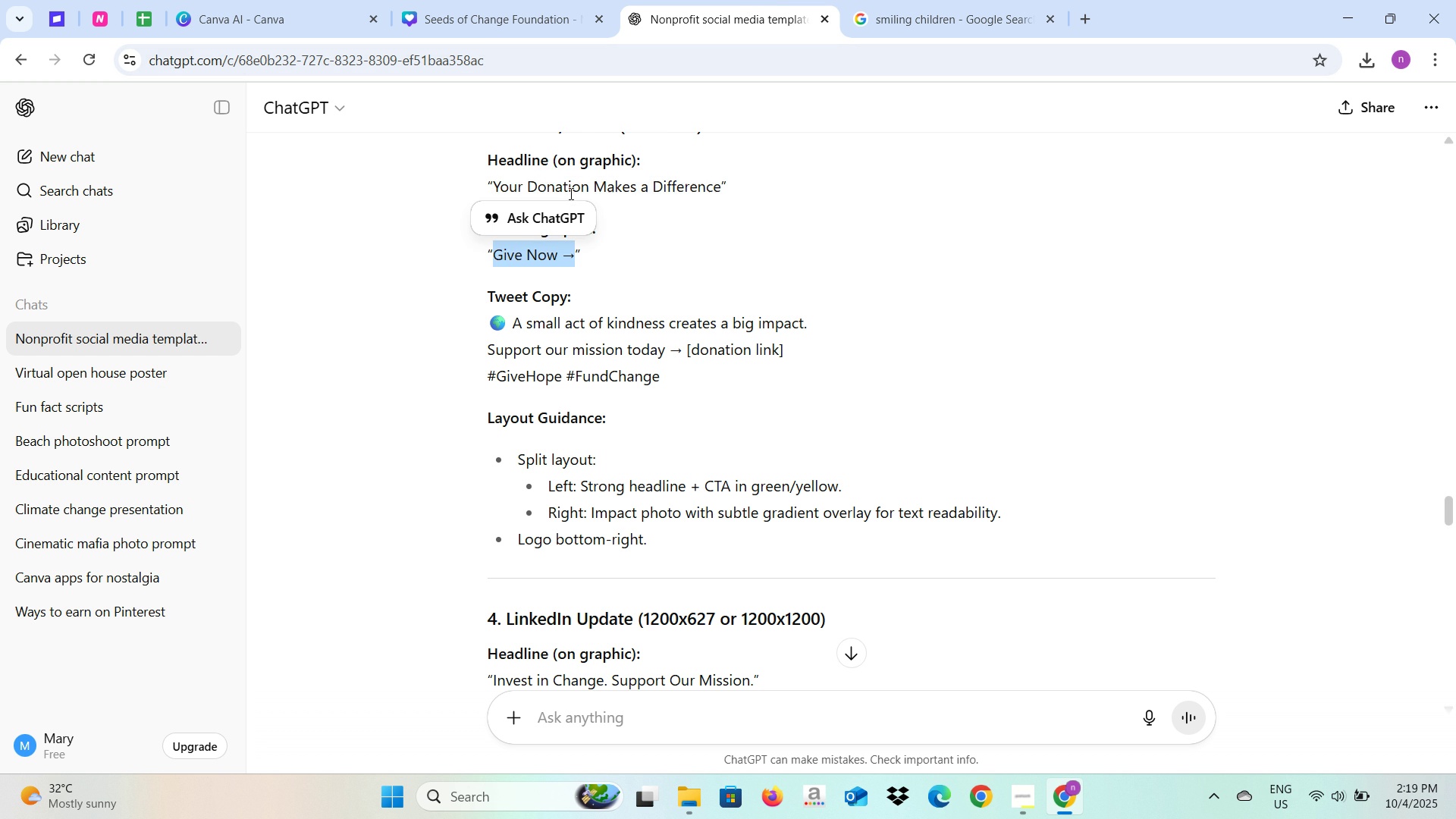 
left_click([451, 0])
 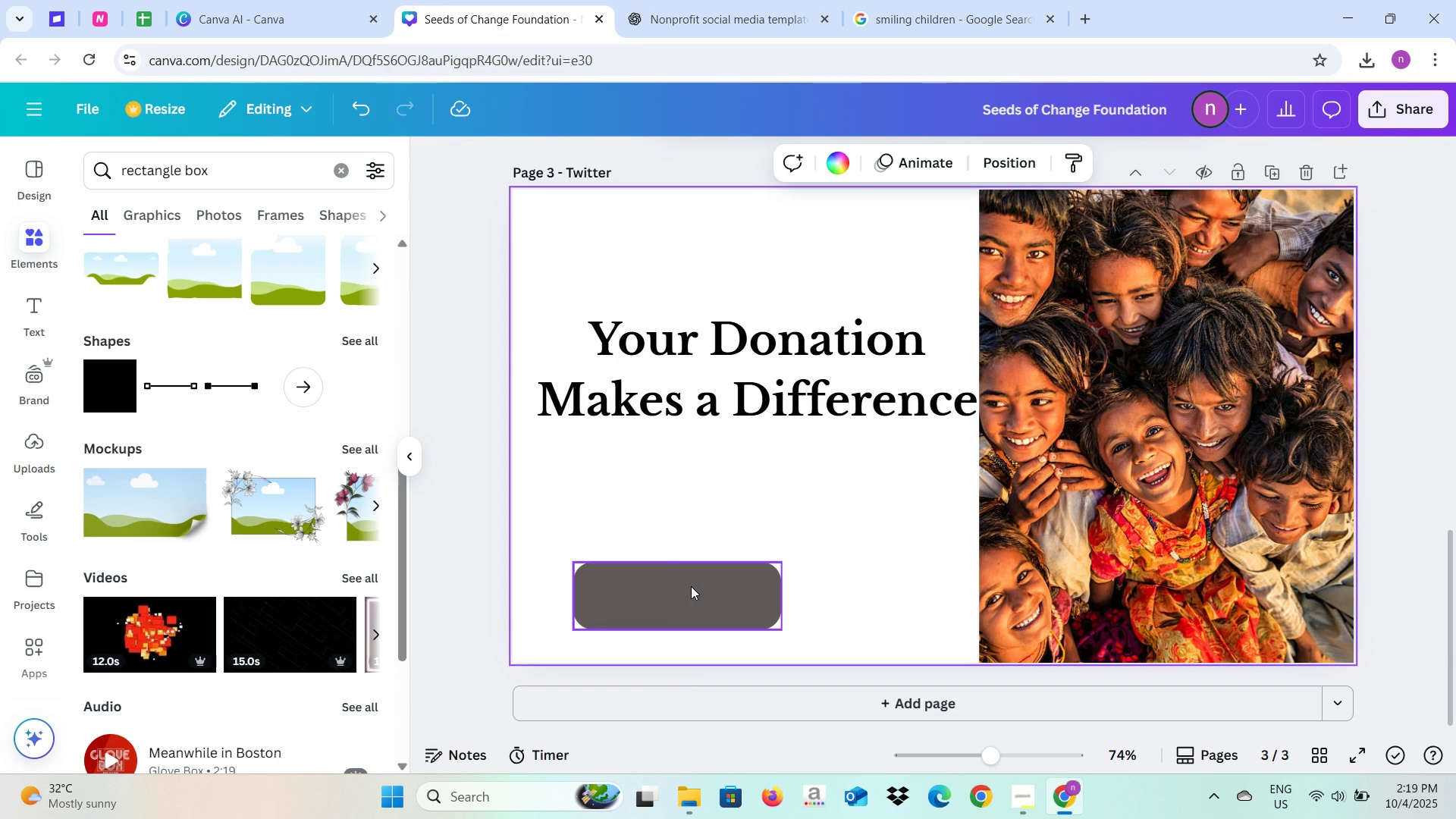 
left_click([691, 585])